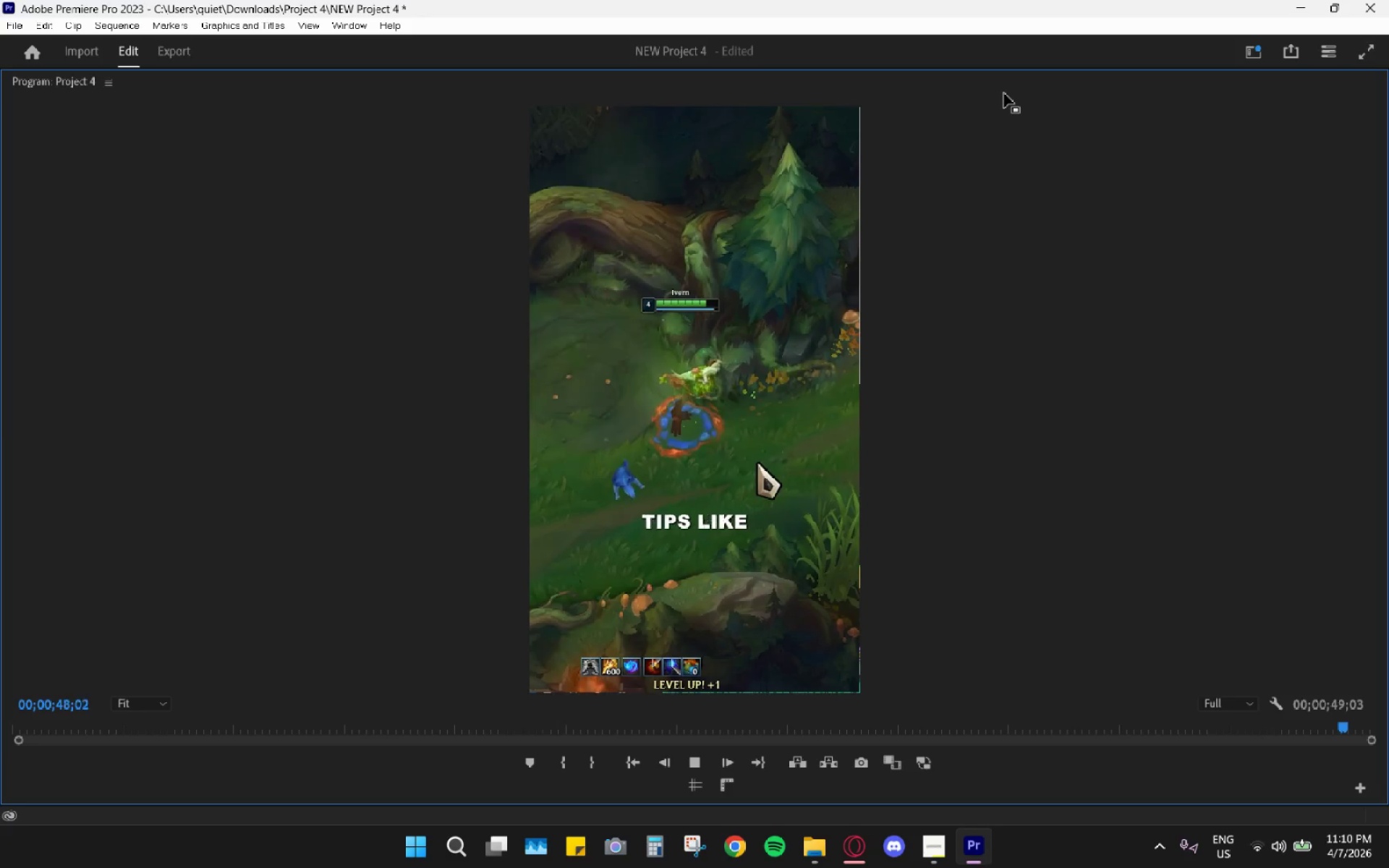 
wait(44.02)
 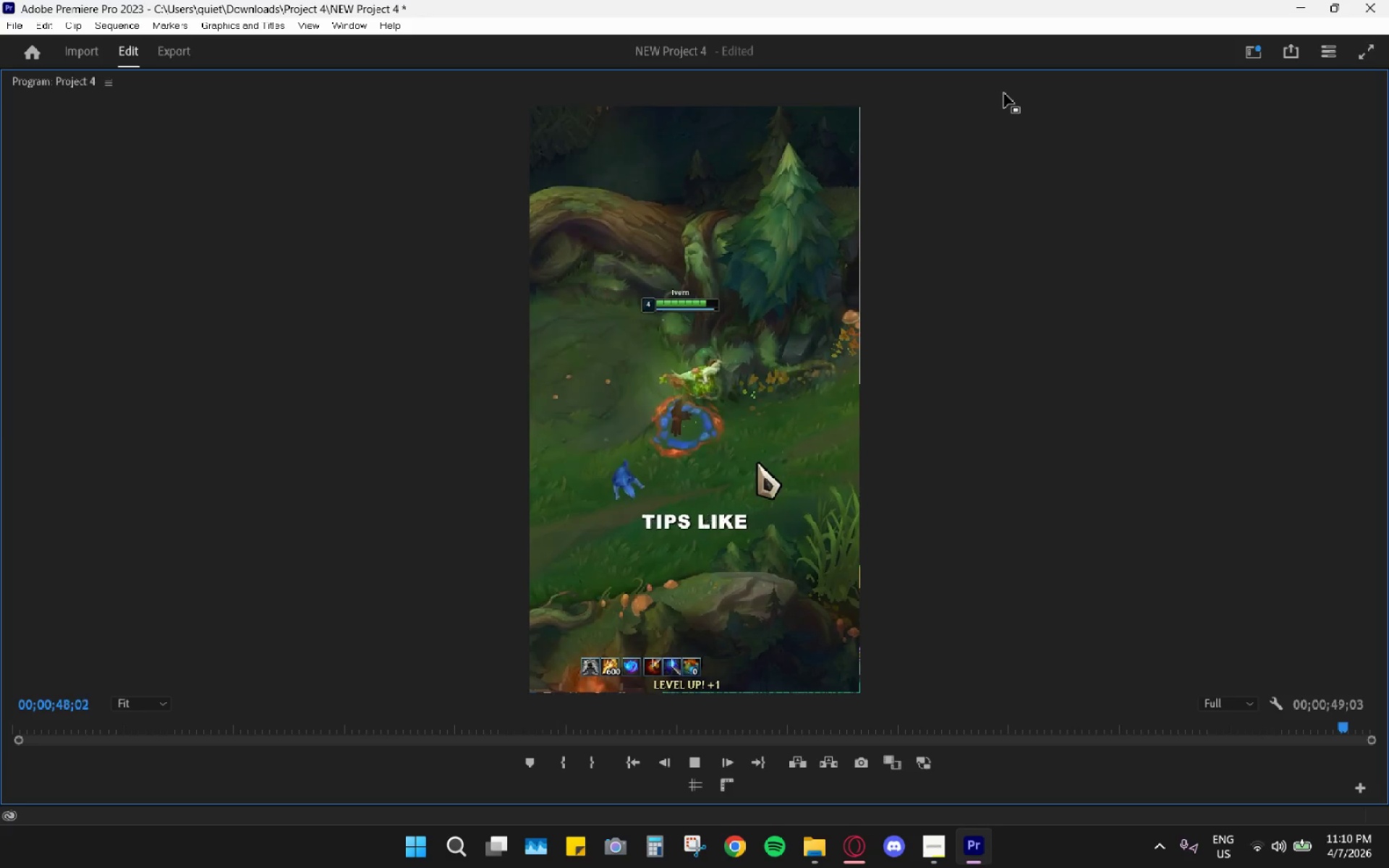 
double_click([948, 87])
 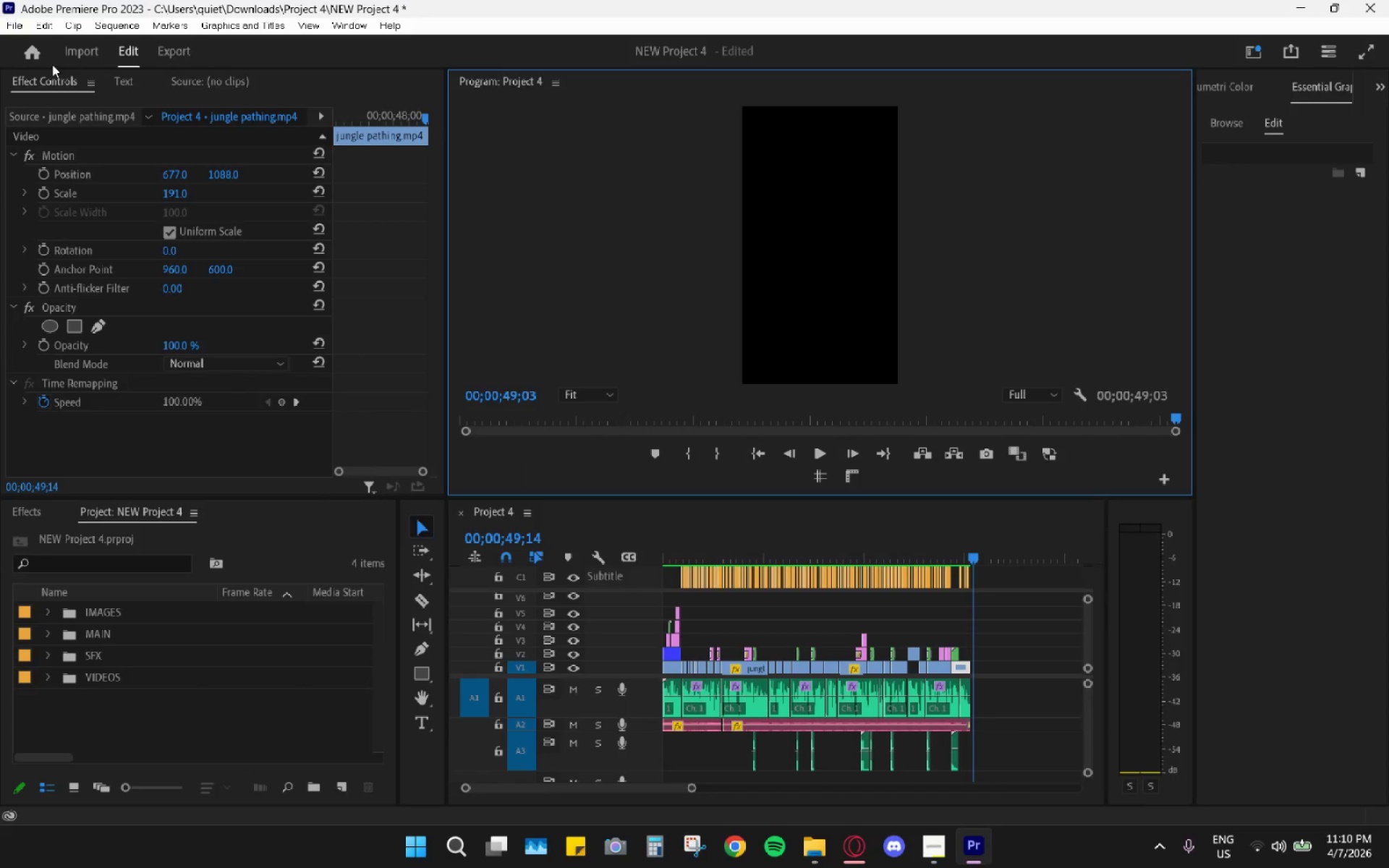 
left_click([17, 27])
 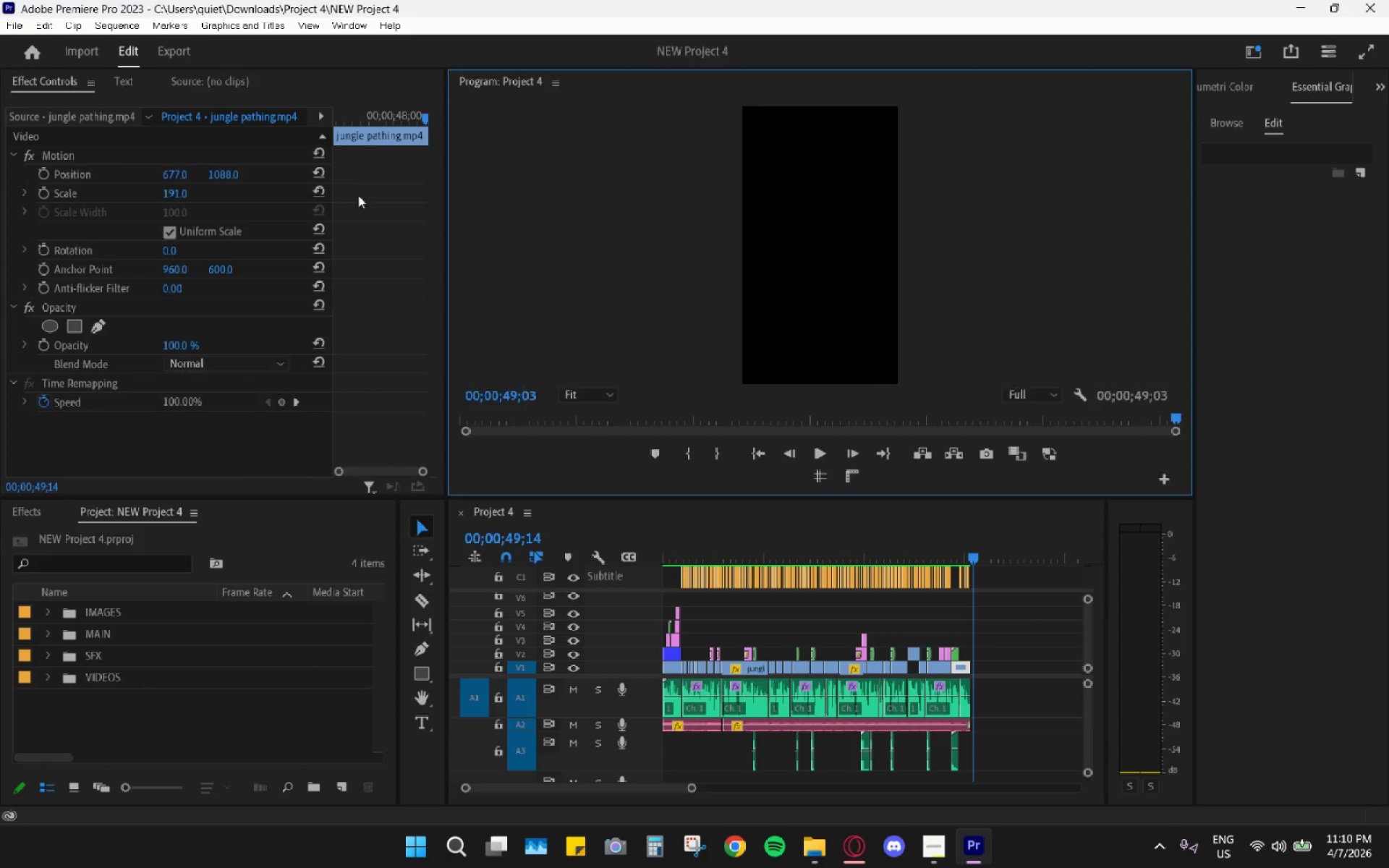 
wait(9.84)
 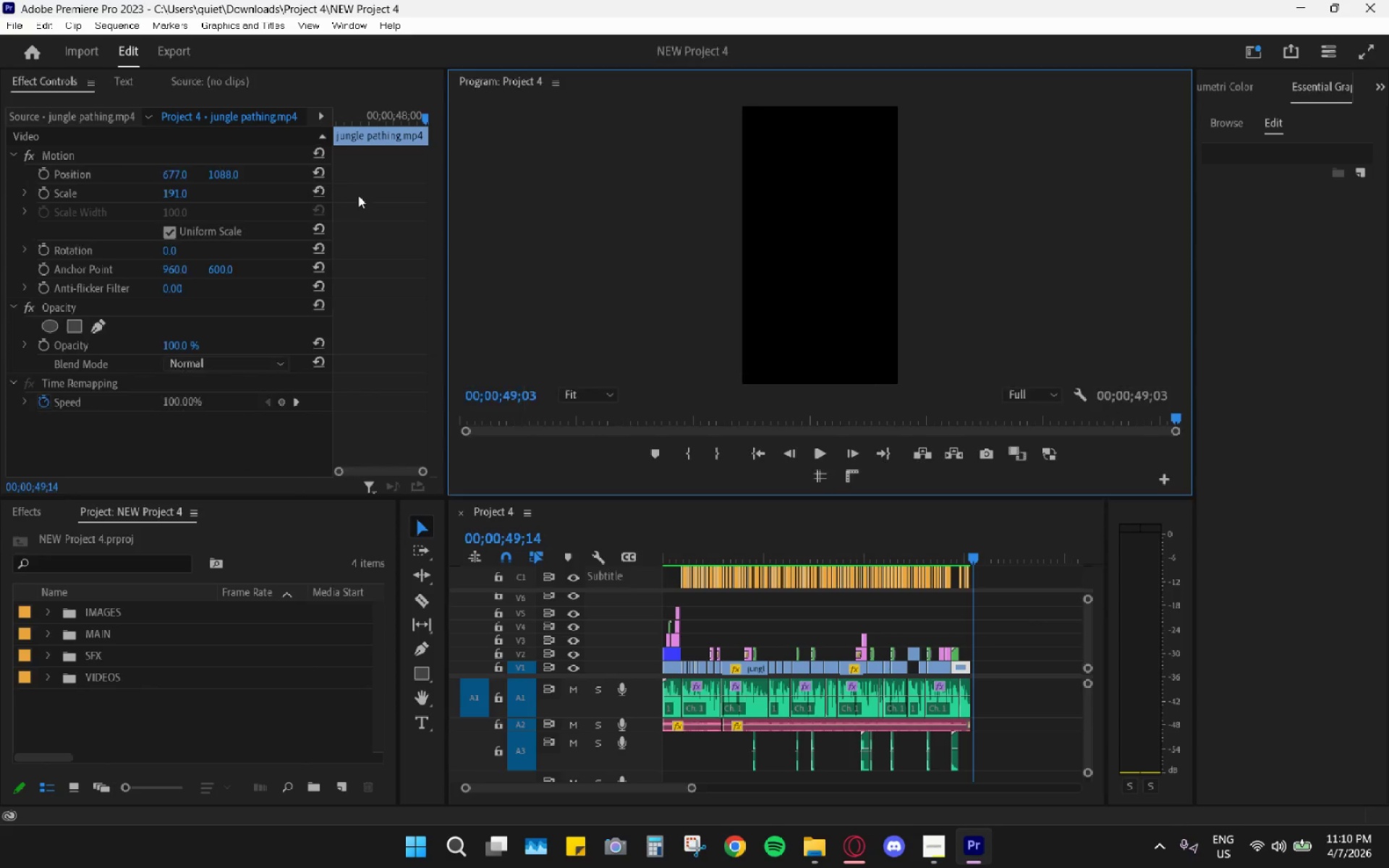 
left_click_drag(start_coordinate=[704, 513], to_coordinate=[699, 516])
 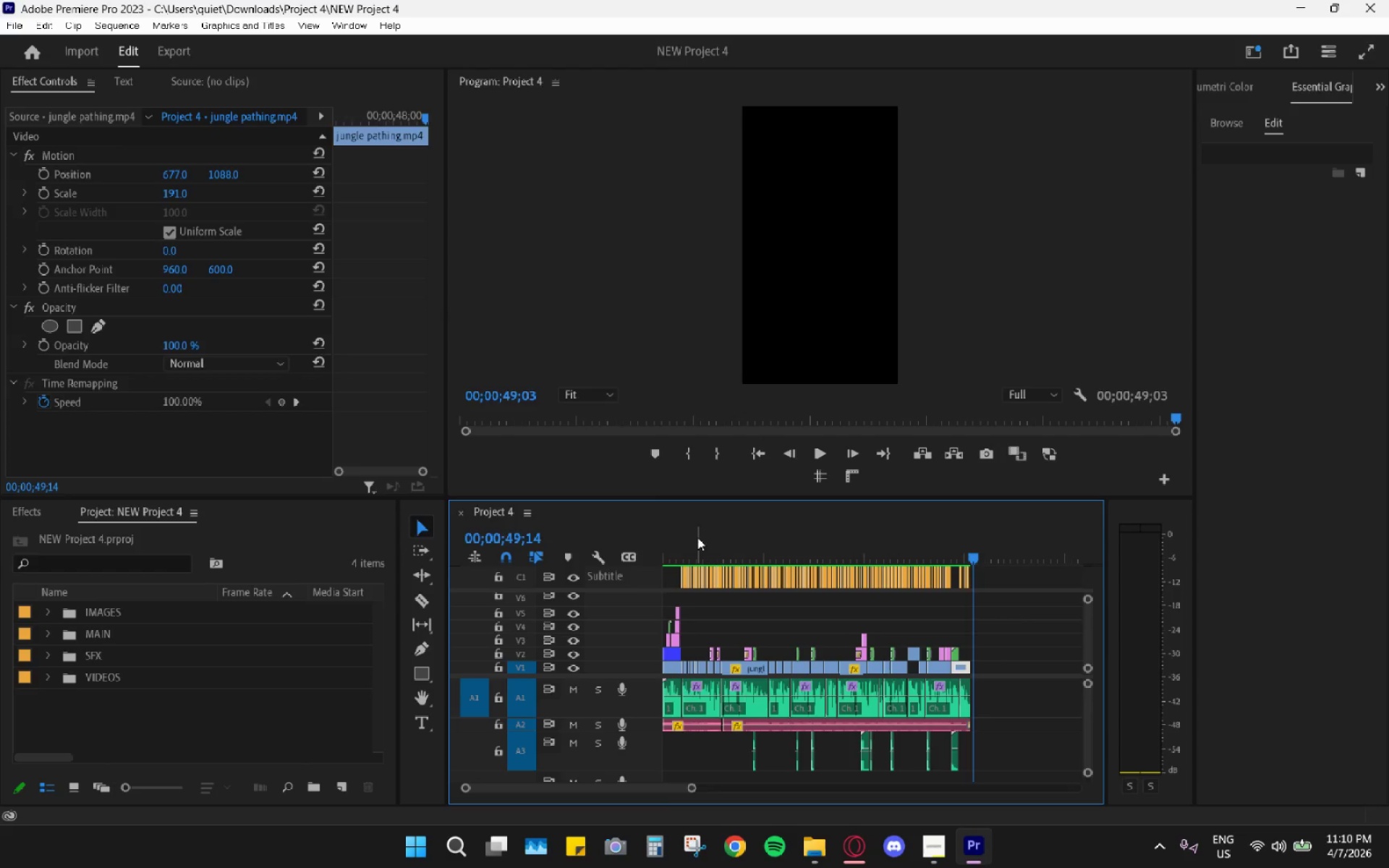 
left_click_drag(start_coordinate=[695, 542], to_coordinate=[590, 557])
 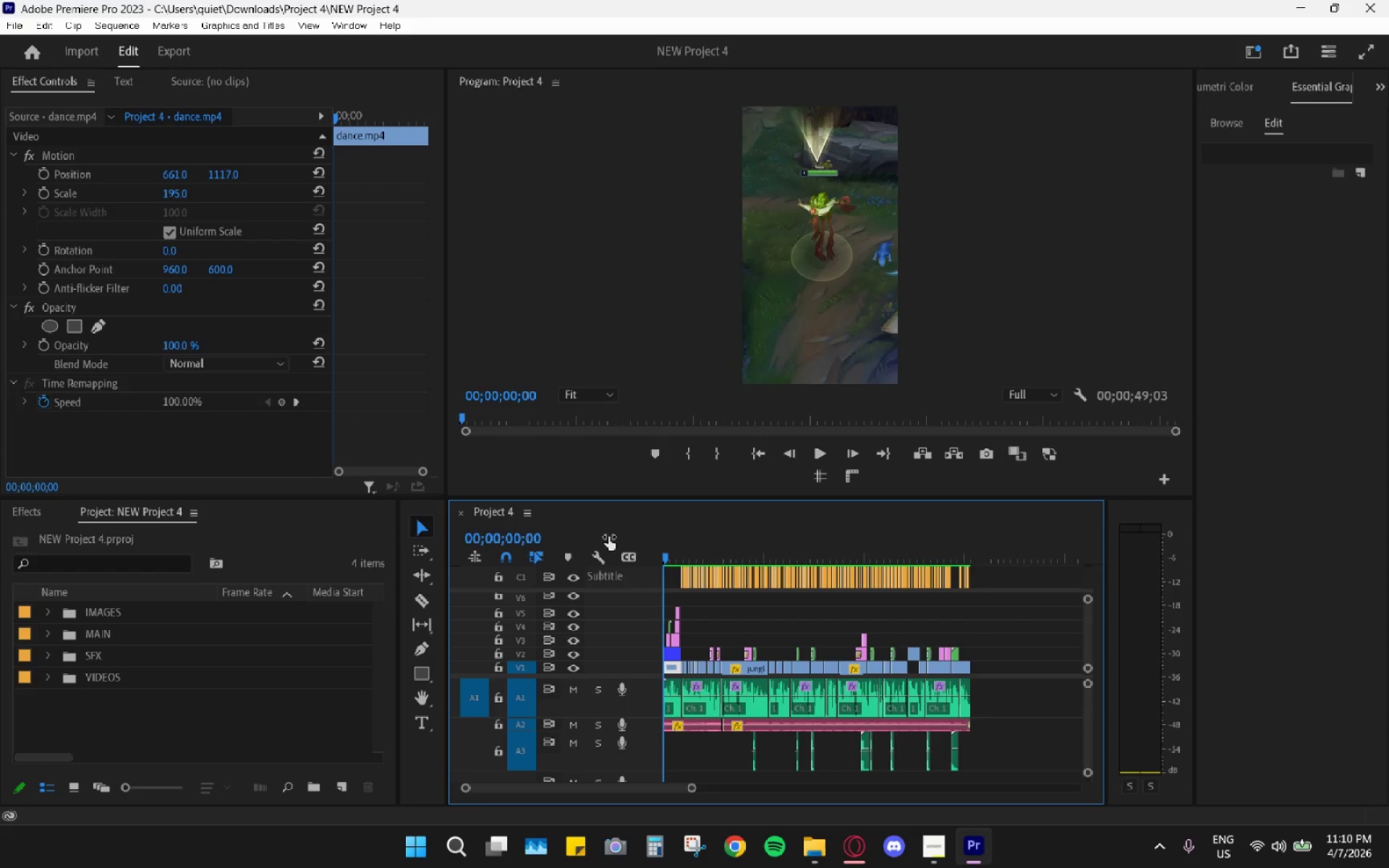 
key(Space)
 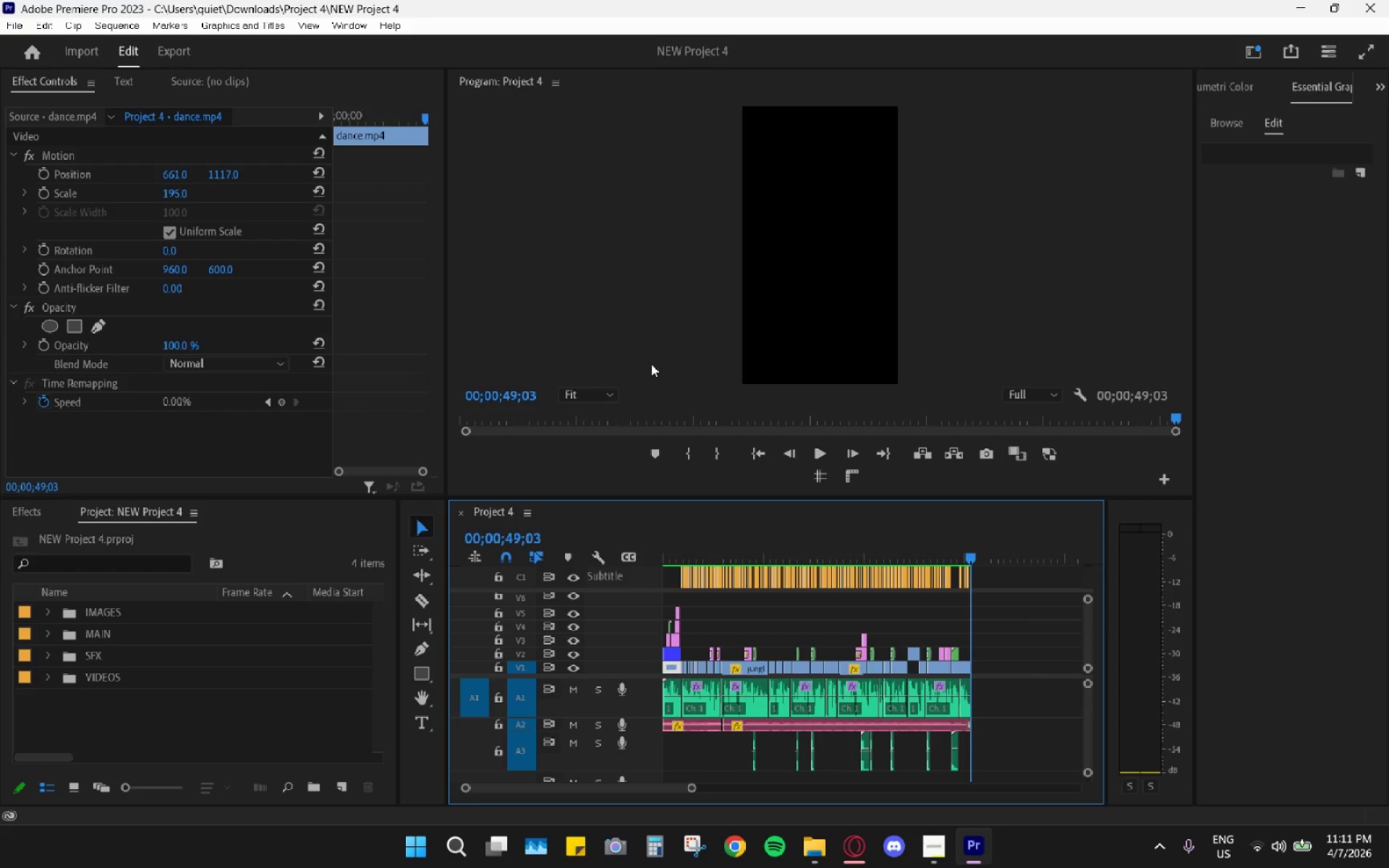 
wait(56.11)
 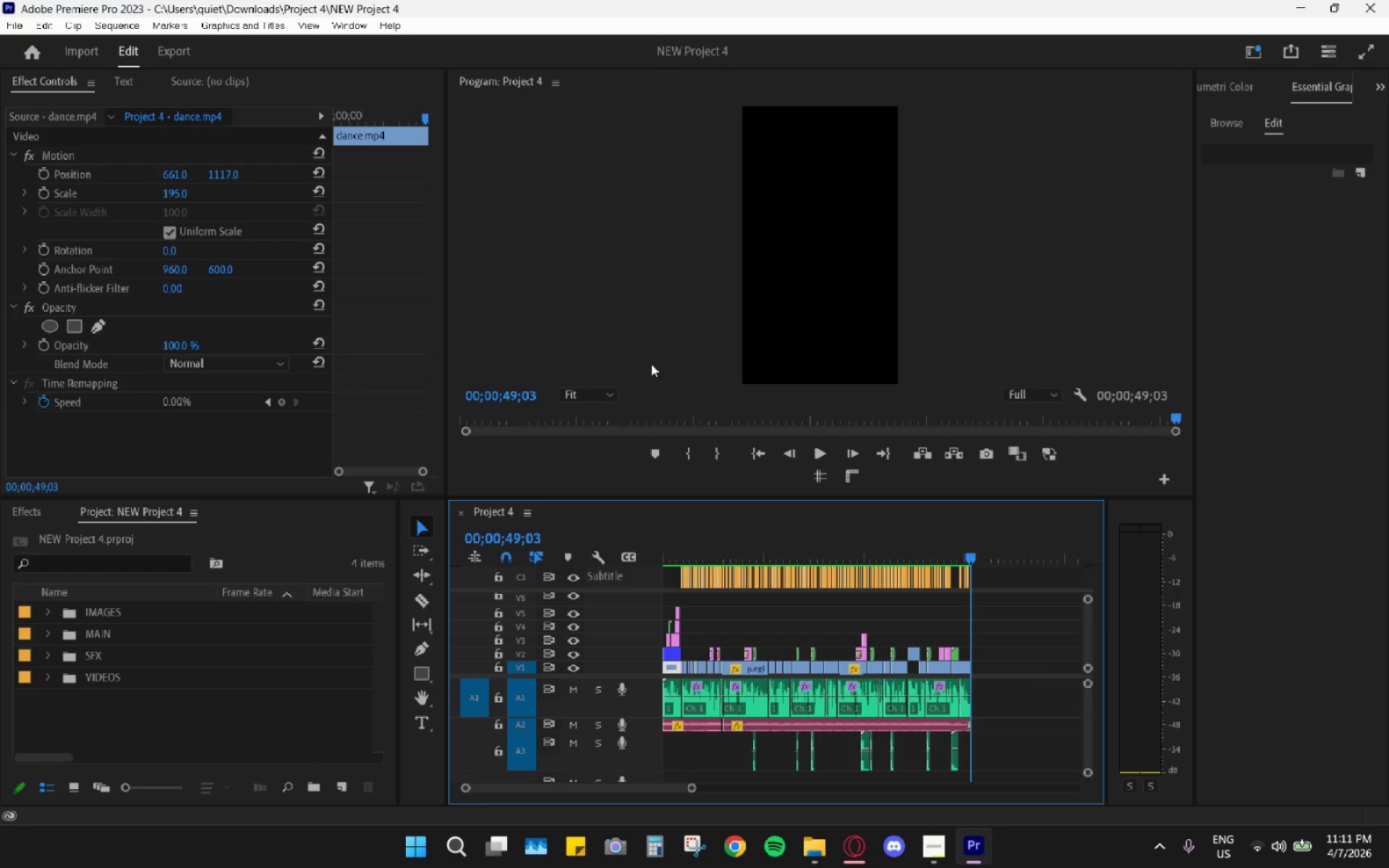 
left_click([9, 29])
 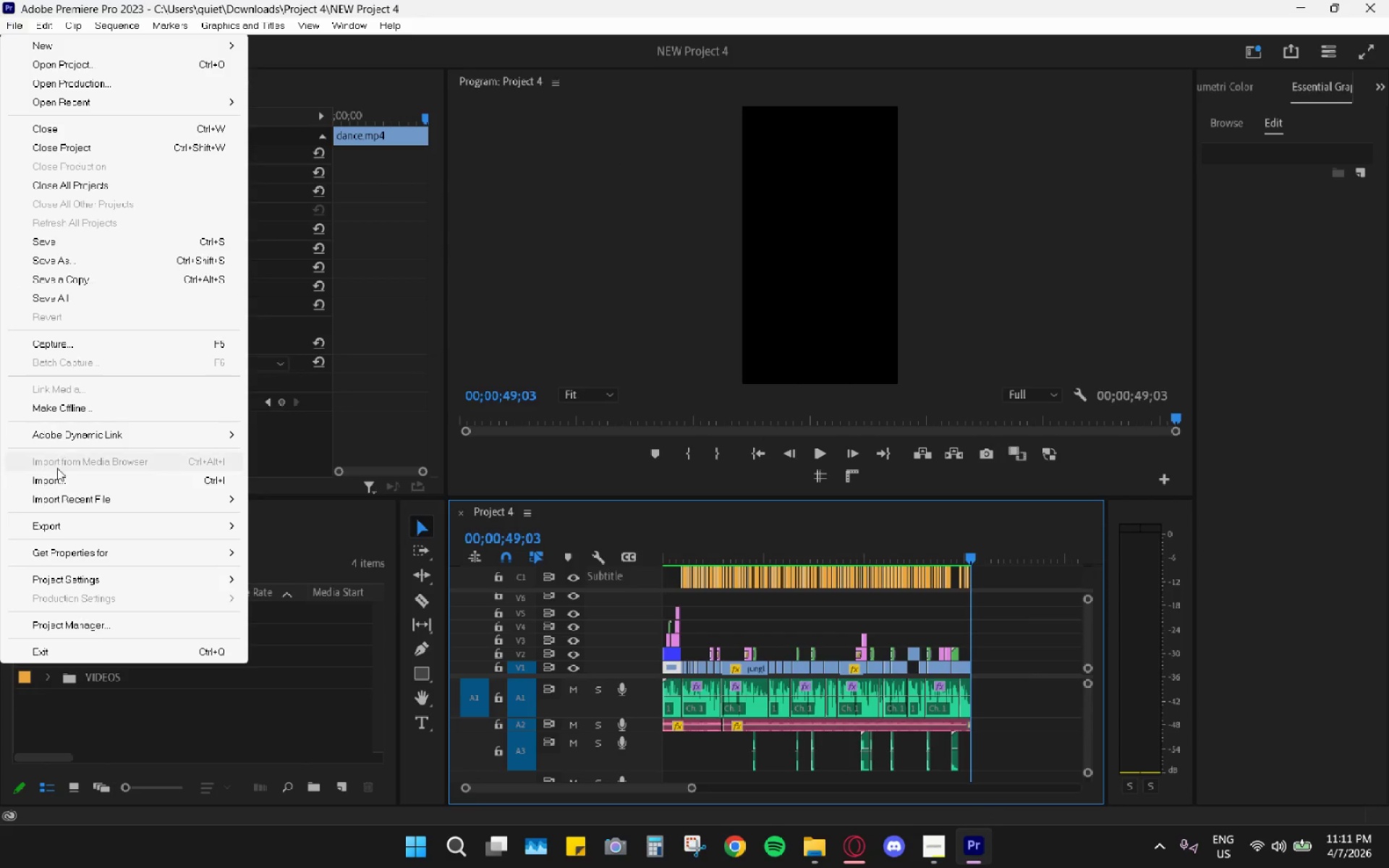 
left_click([51, 532])
 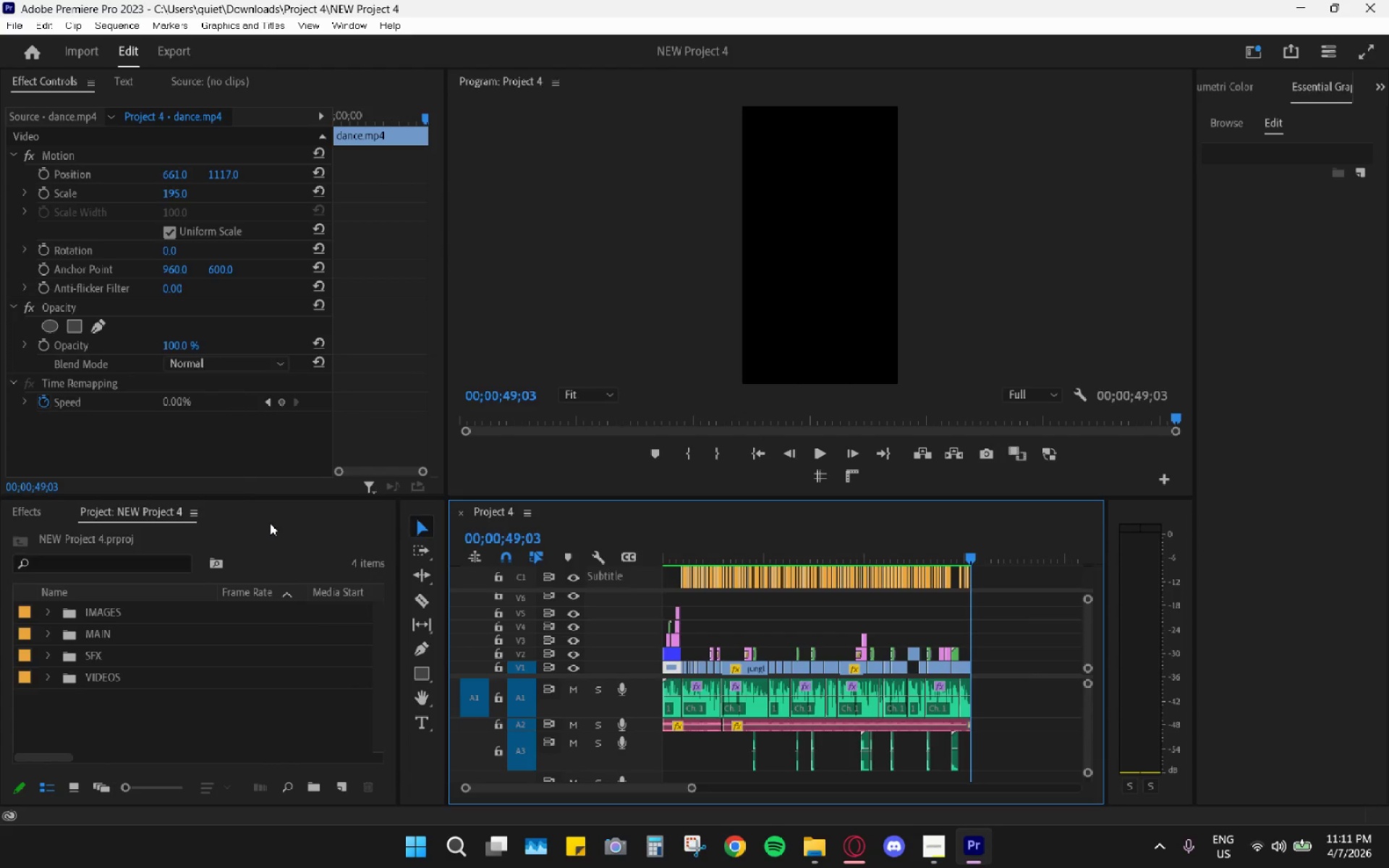 
mouse_move([532, 169])
 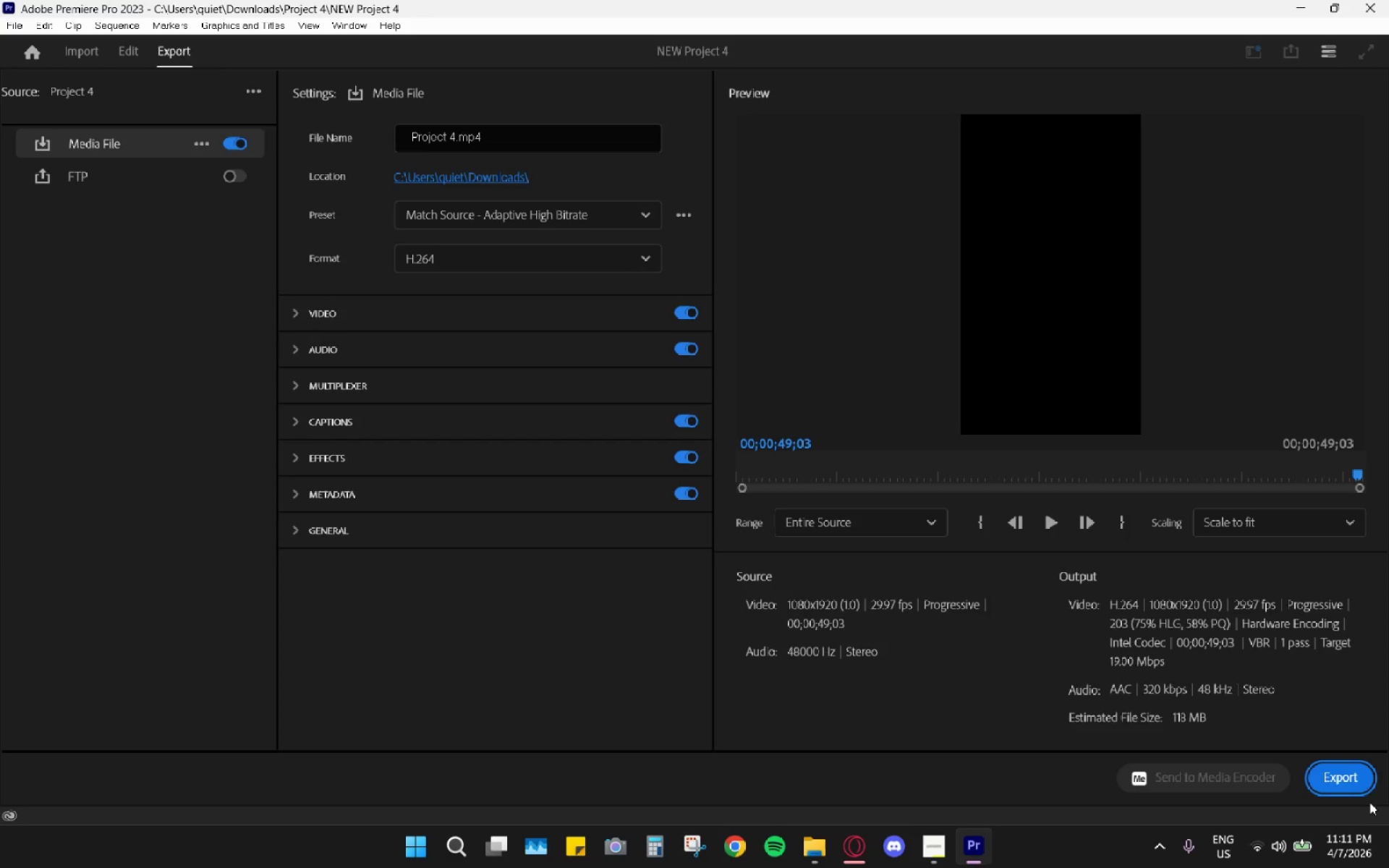 
left_click([1356, 782])
 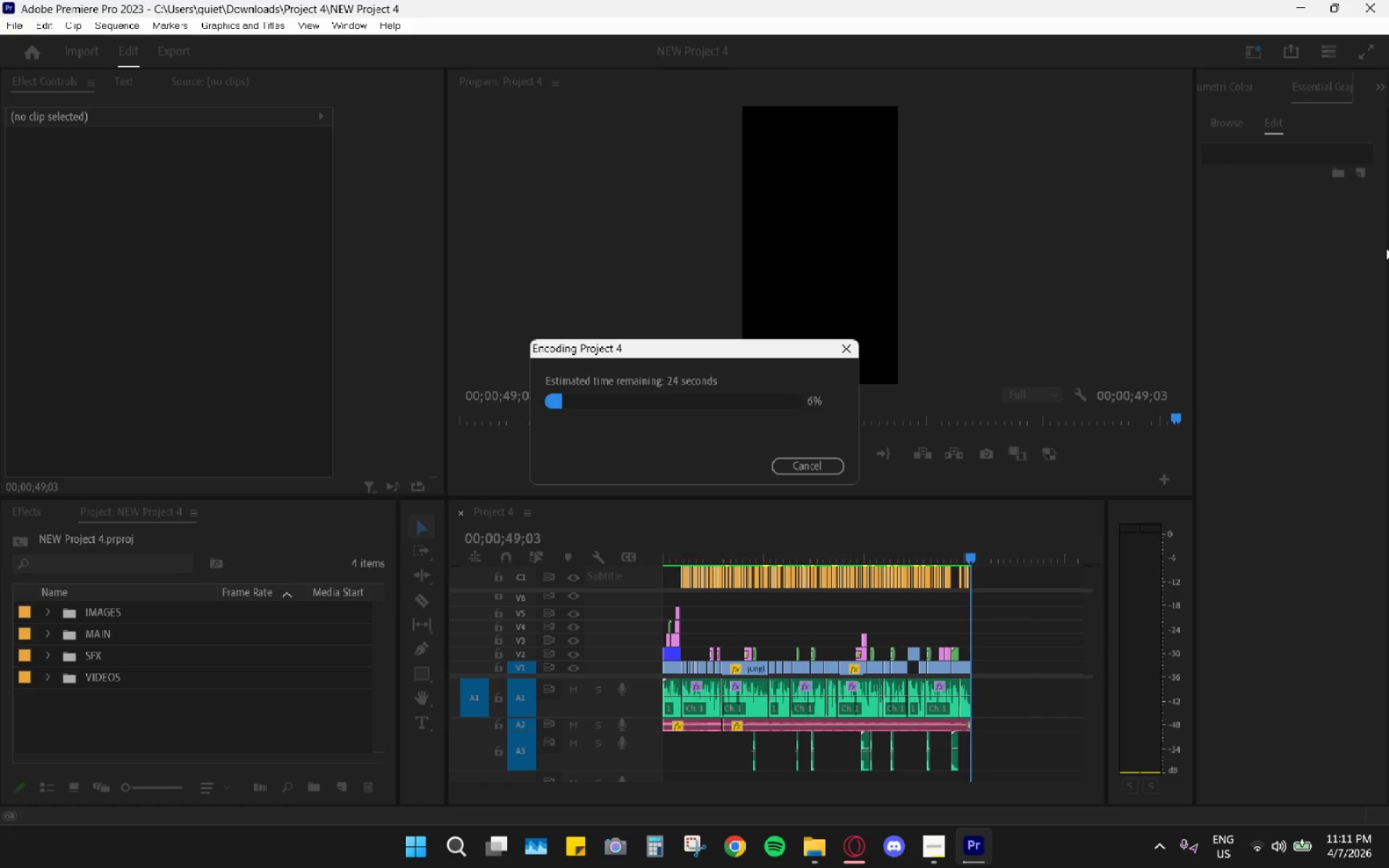 
wait(9.73)
 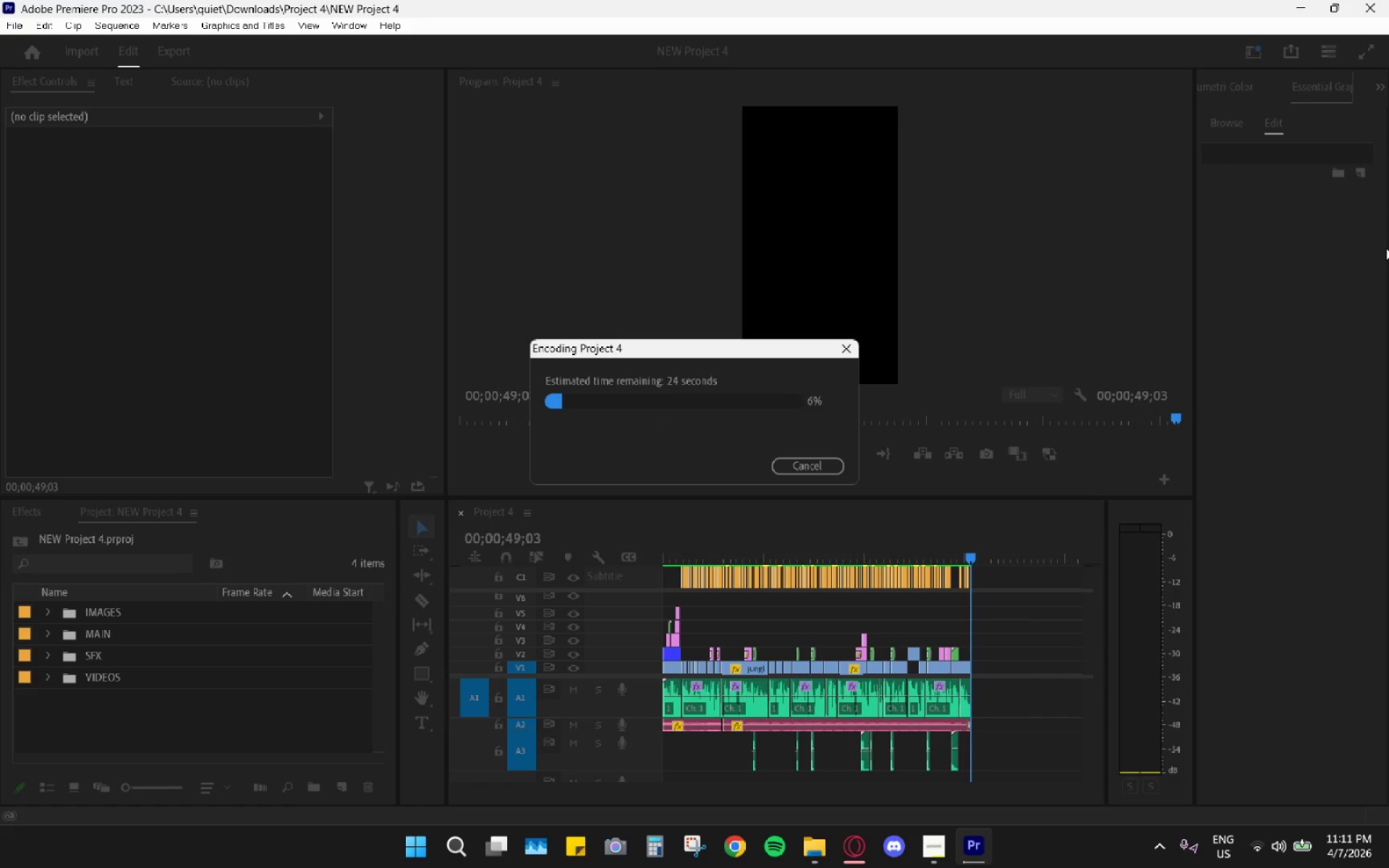 
left_click([857, 846])
 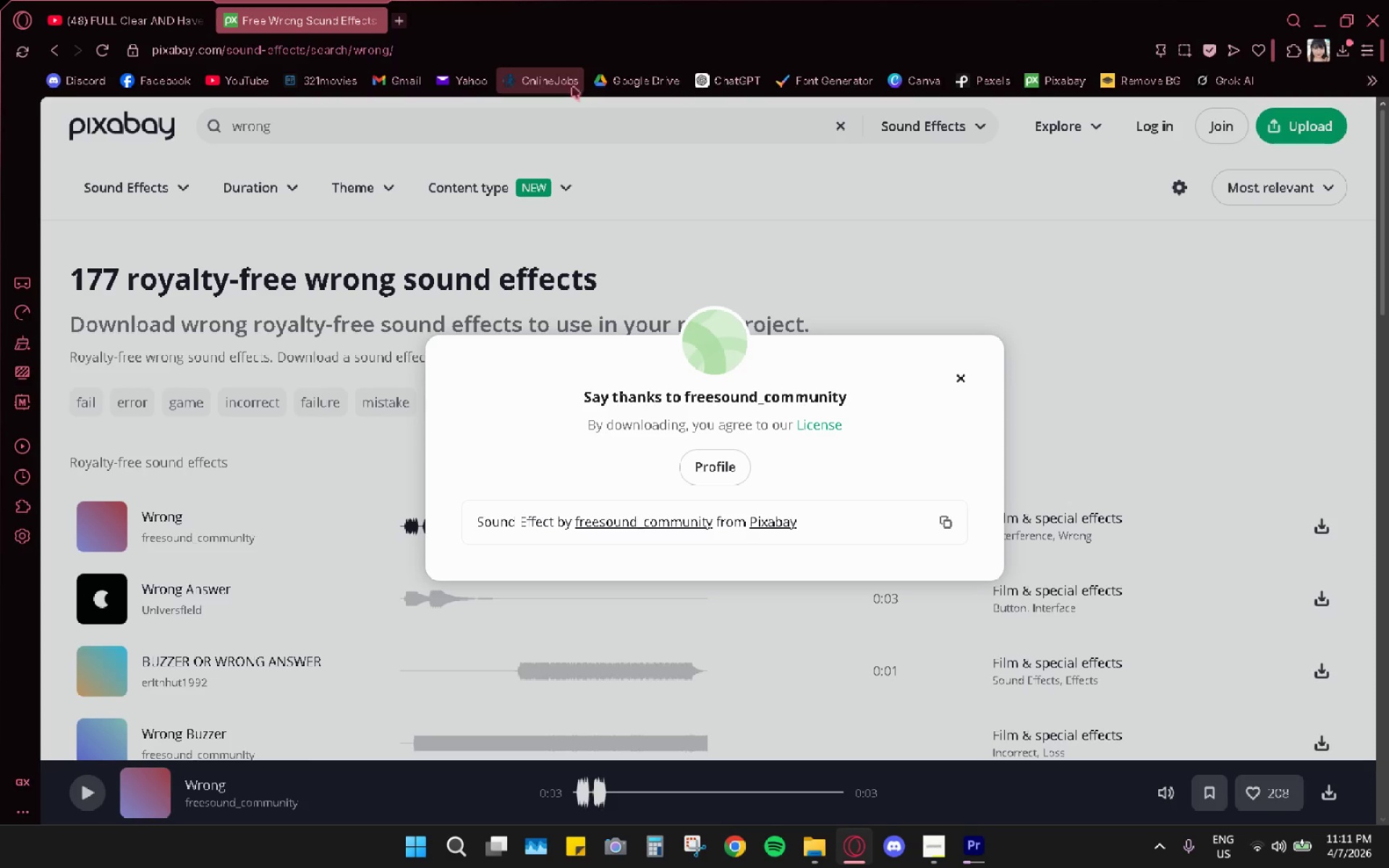 
left_click([635, 85])
 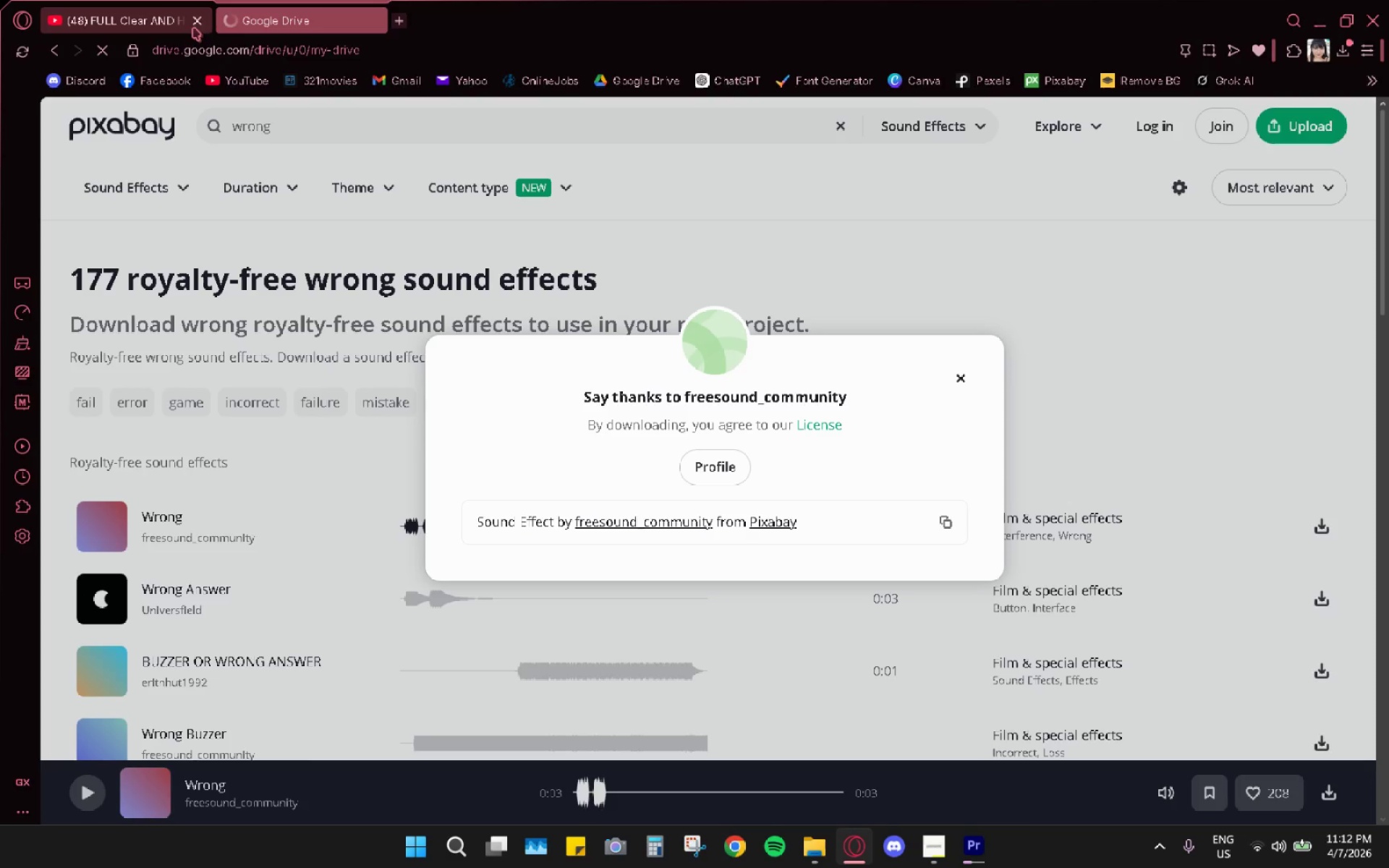 
left_click([195, 25])
 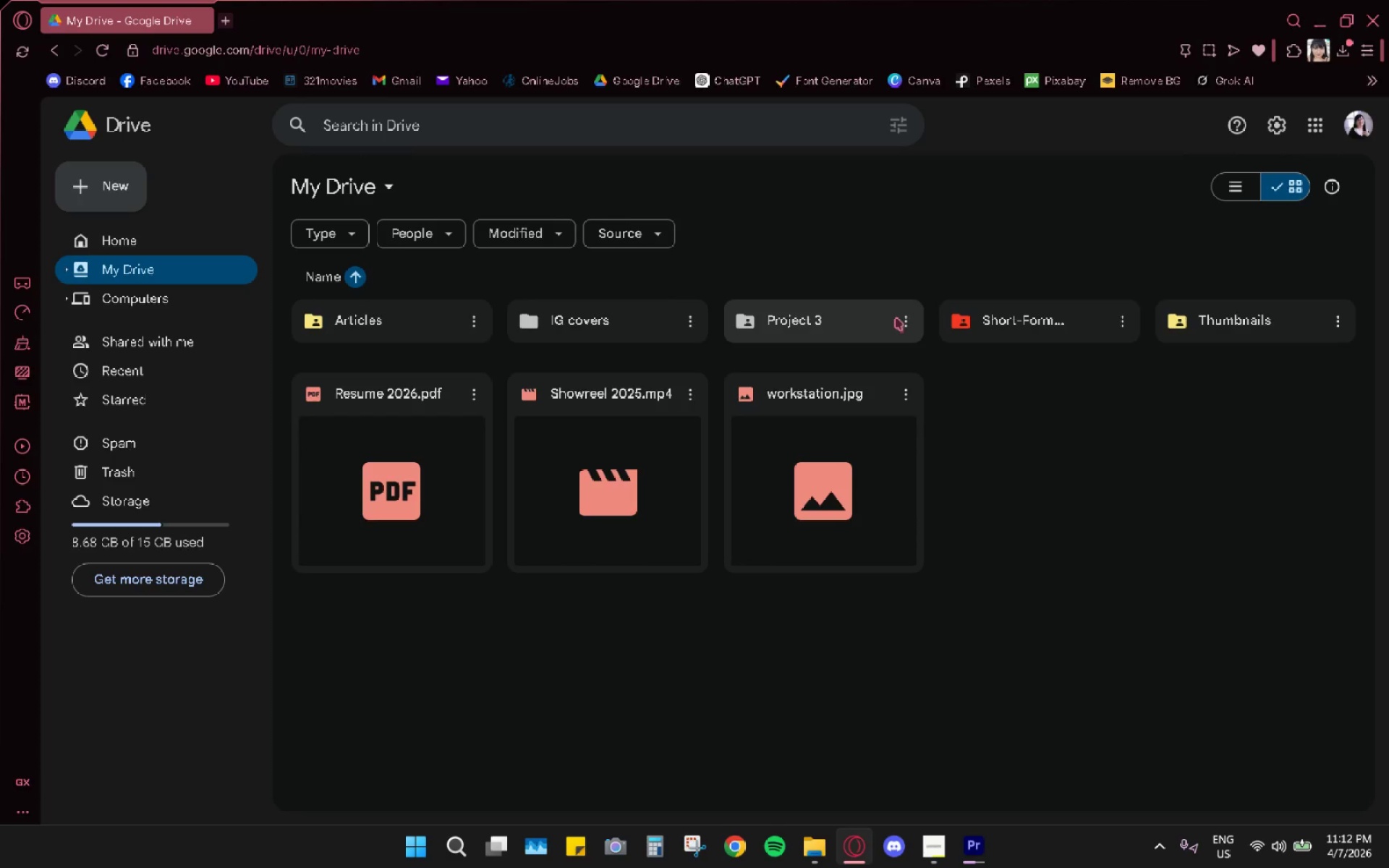 
left_click([901, 322])
 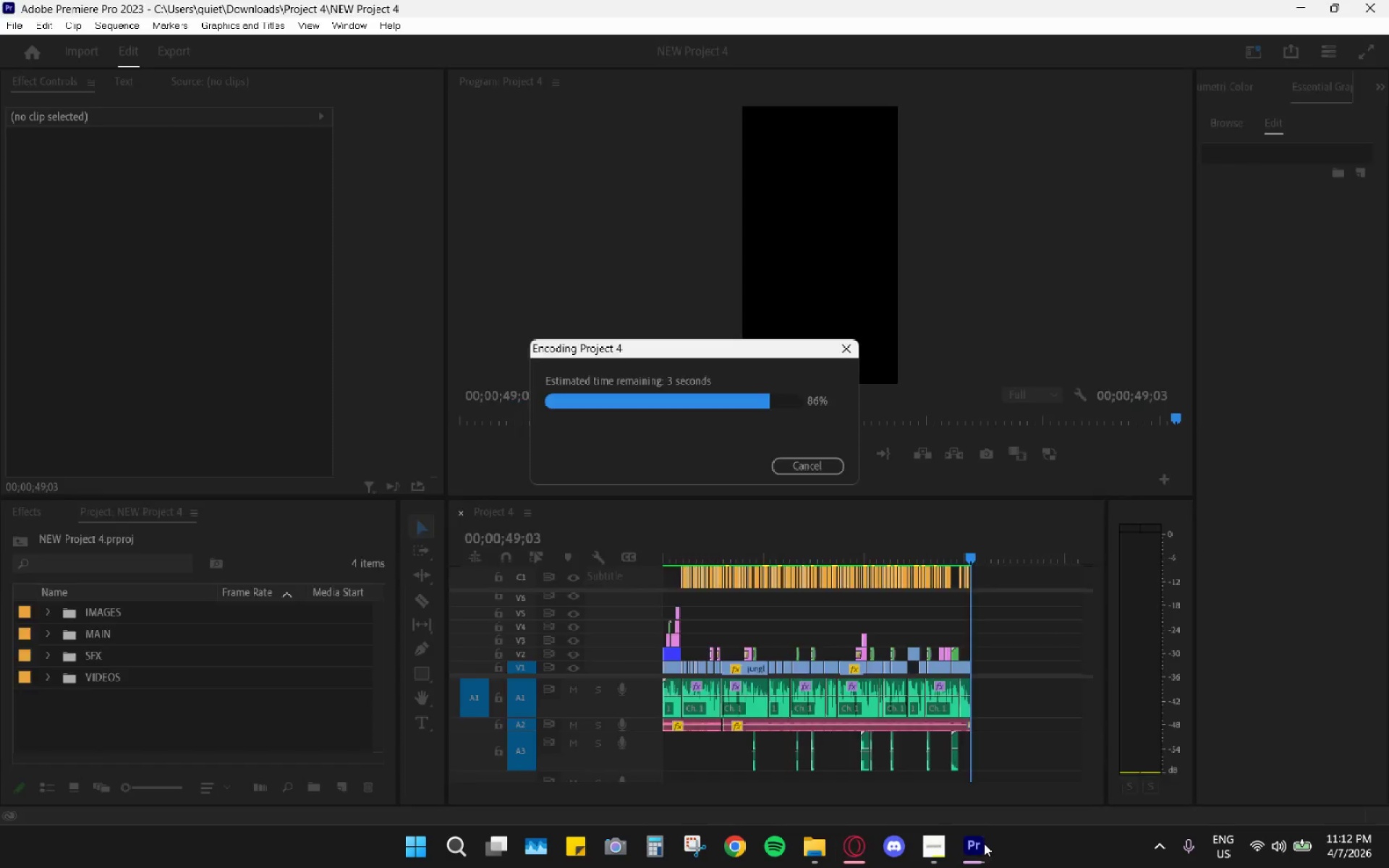 
wait(10.17)
 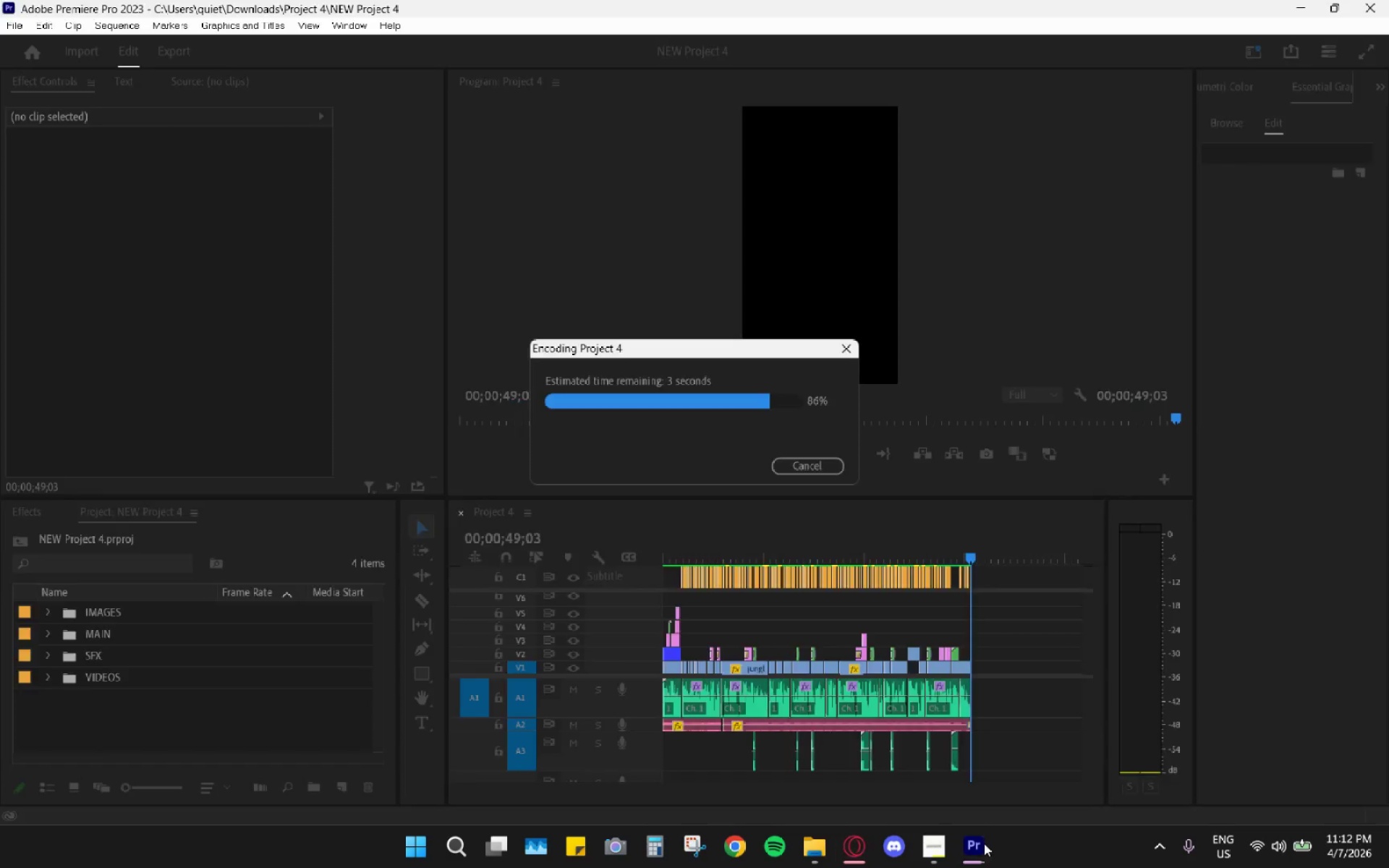 
left_click([1365, 3])